 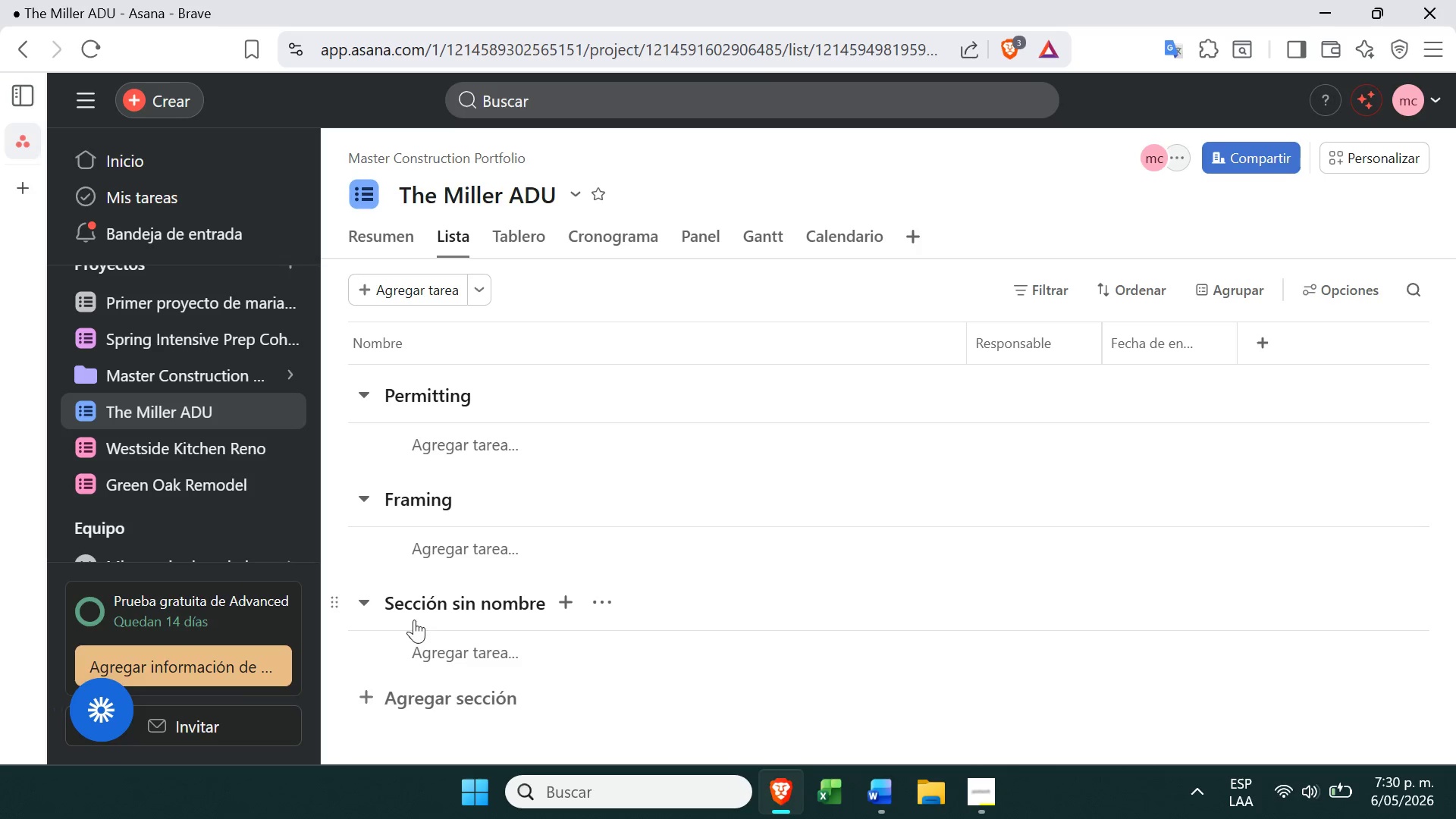 
double_click([428, 602])
 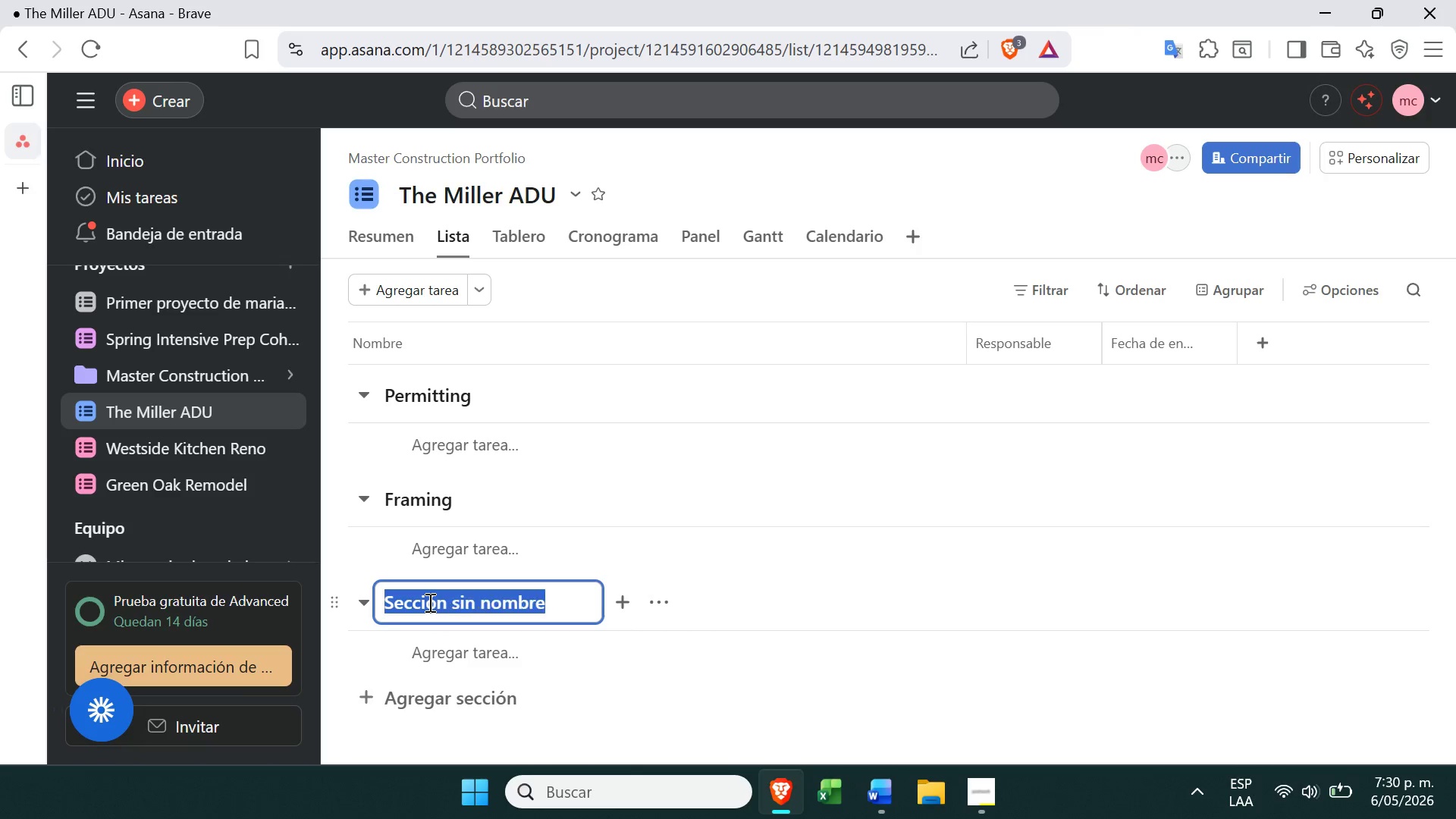 
triple_click([428, 602])
 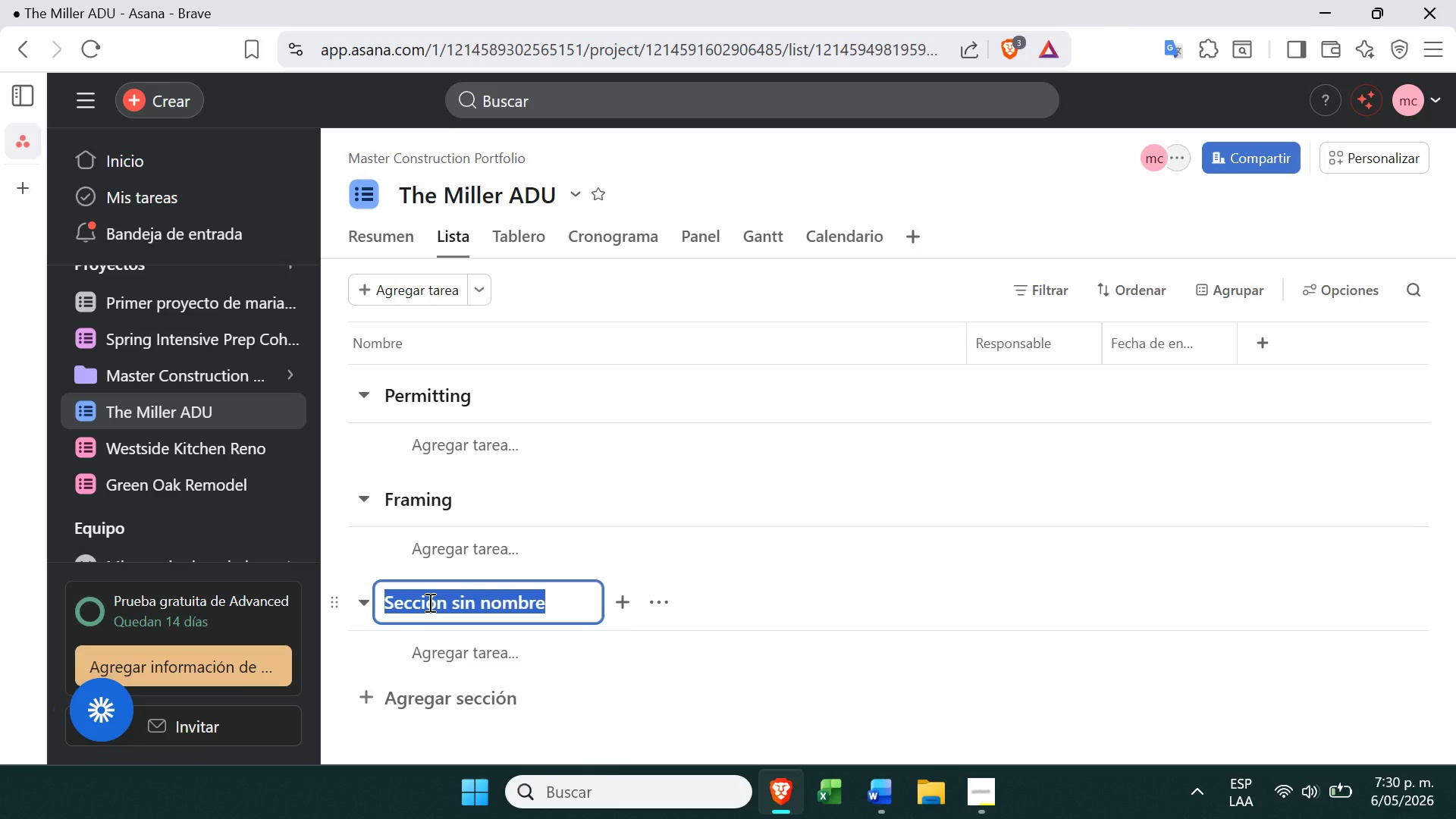 
key(Control+ControlLeft)
 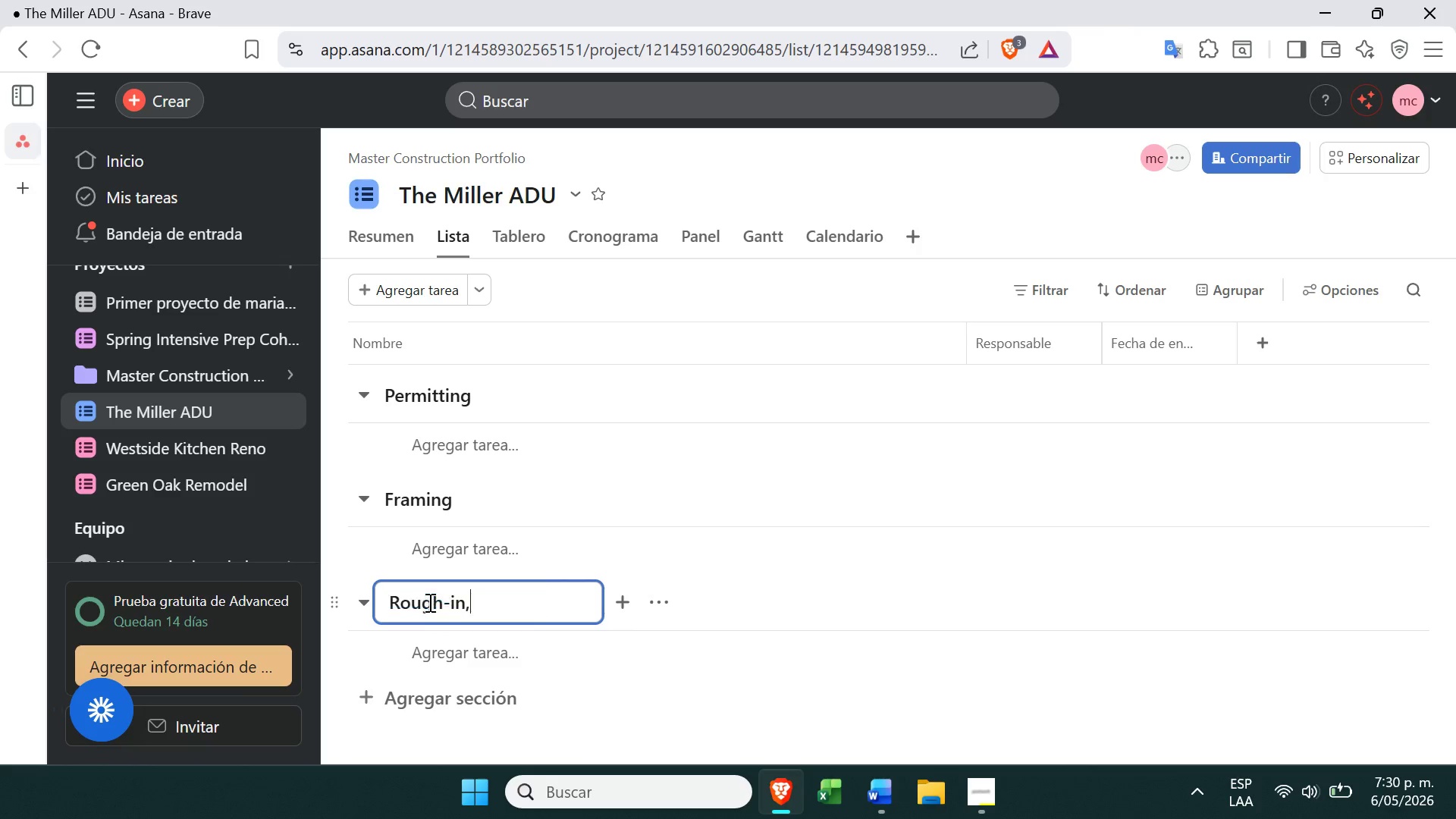 
key(Control+V)
 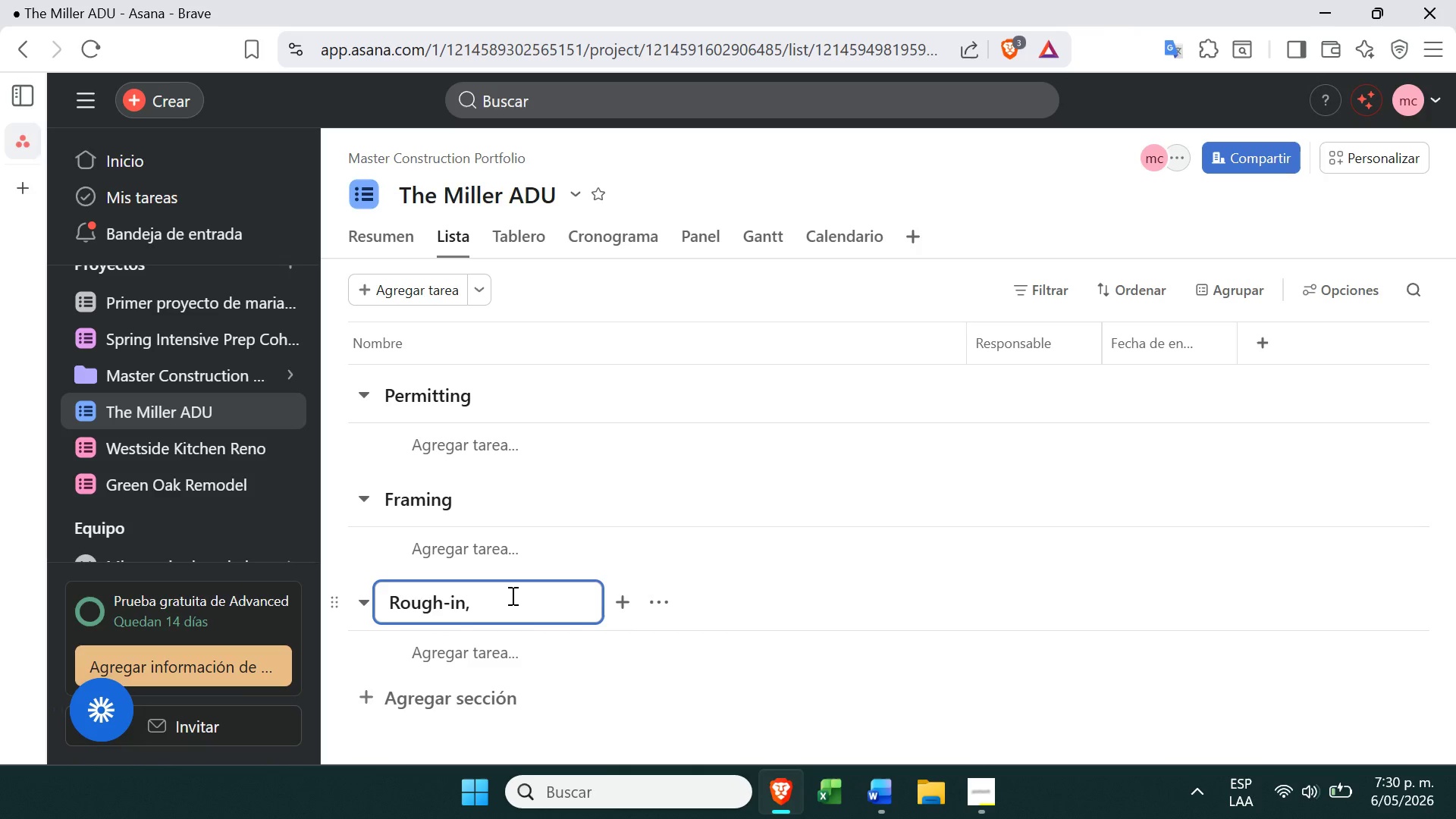 
key(Backspace)
 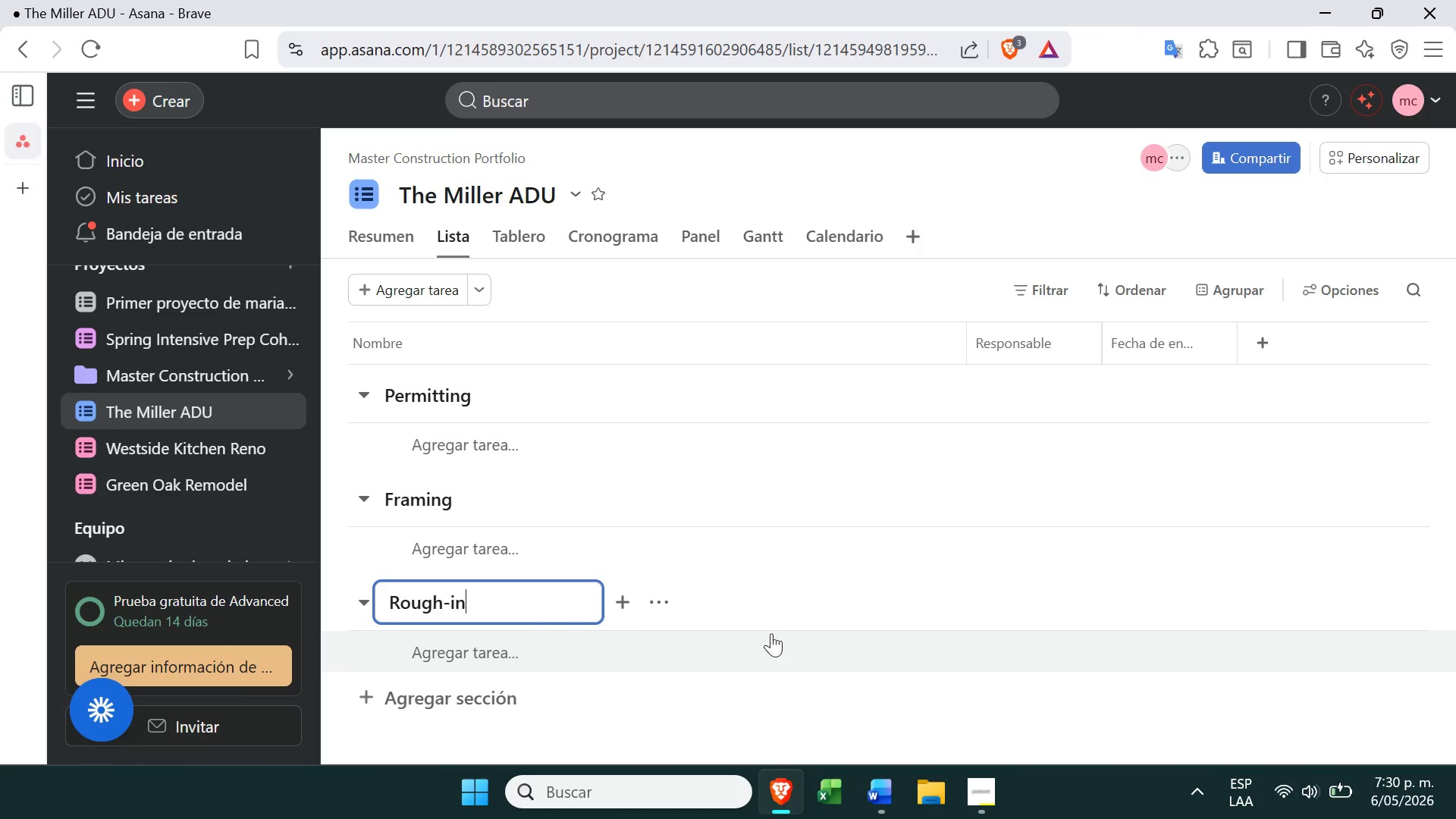 
left_click([825, 631])
 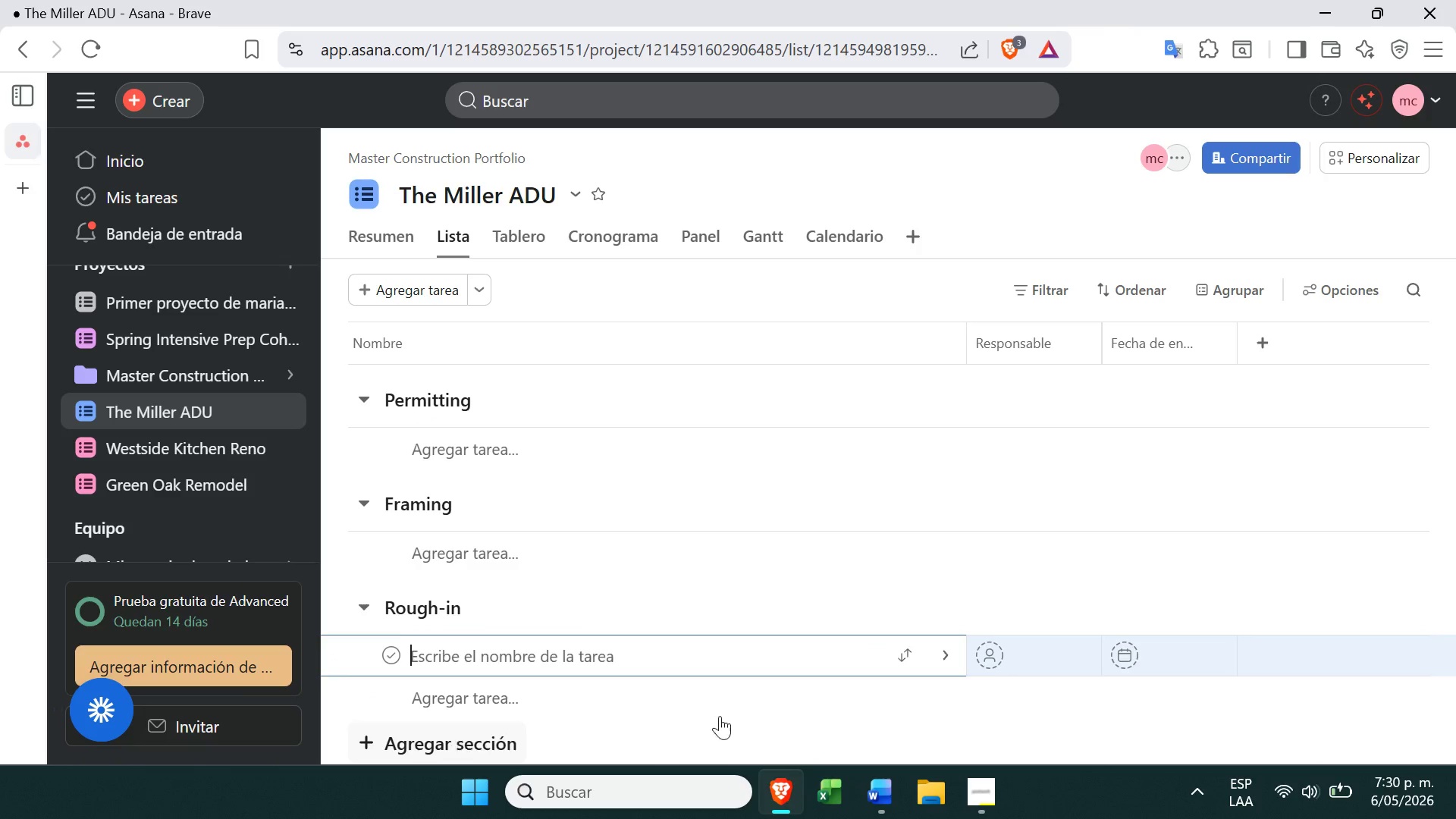 
left_click([988, 808])